 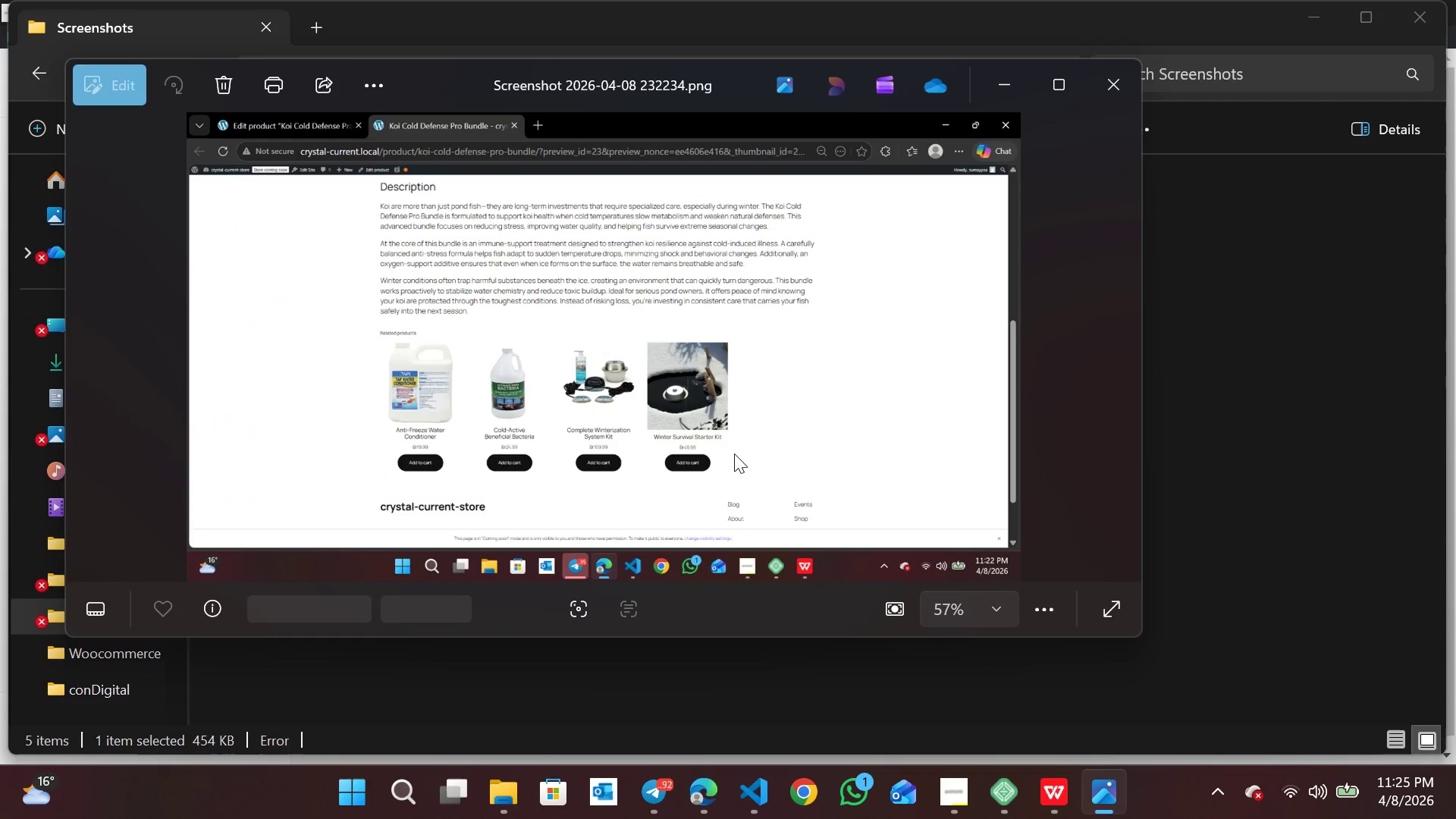 
key(ArrowRight)
 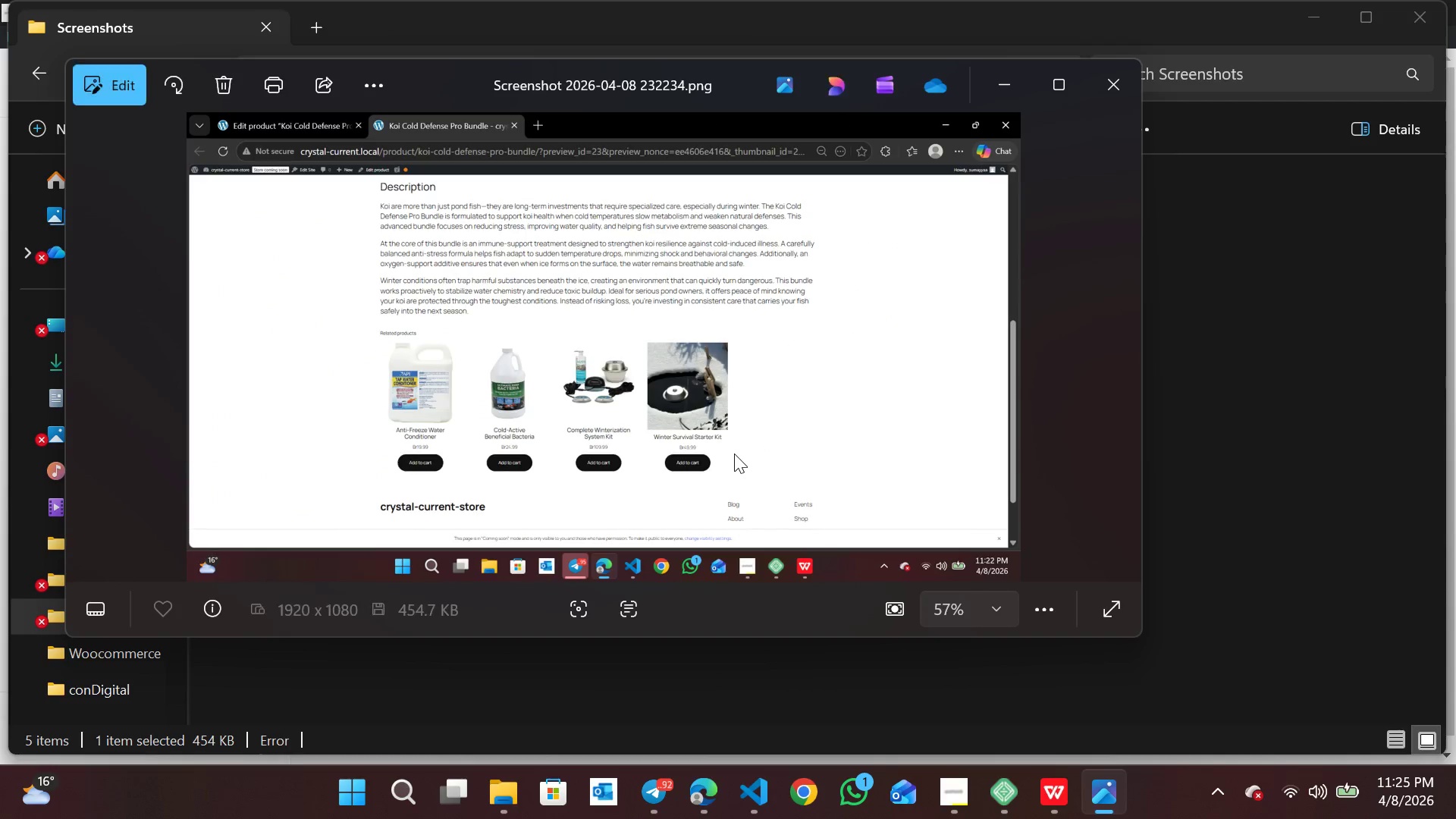 
key(ArrowRight)
 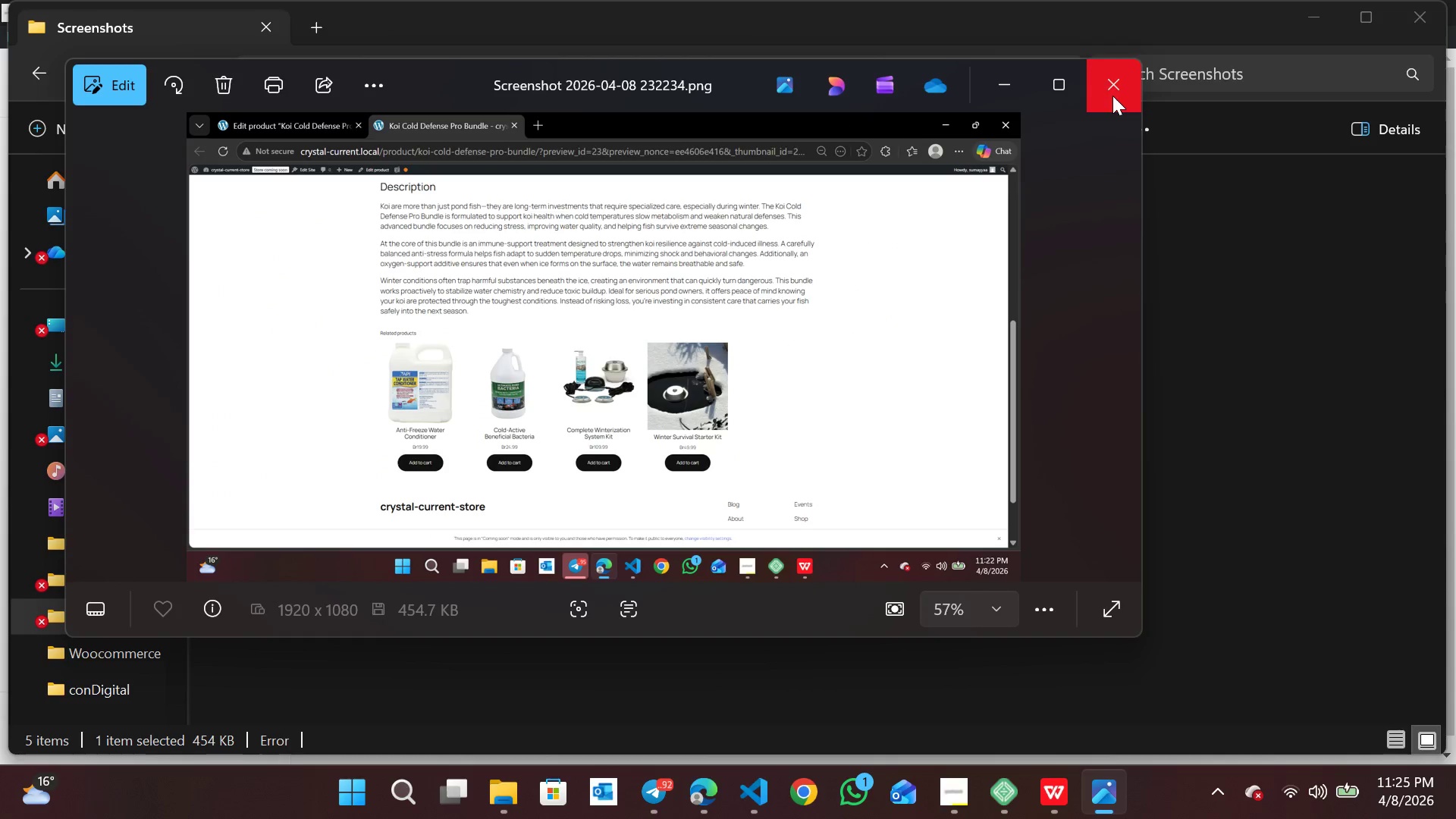 
left_click([1112, 96])
 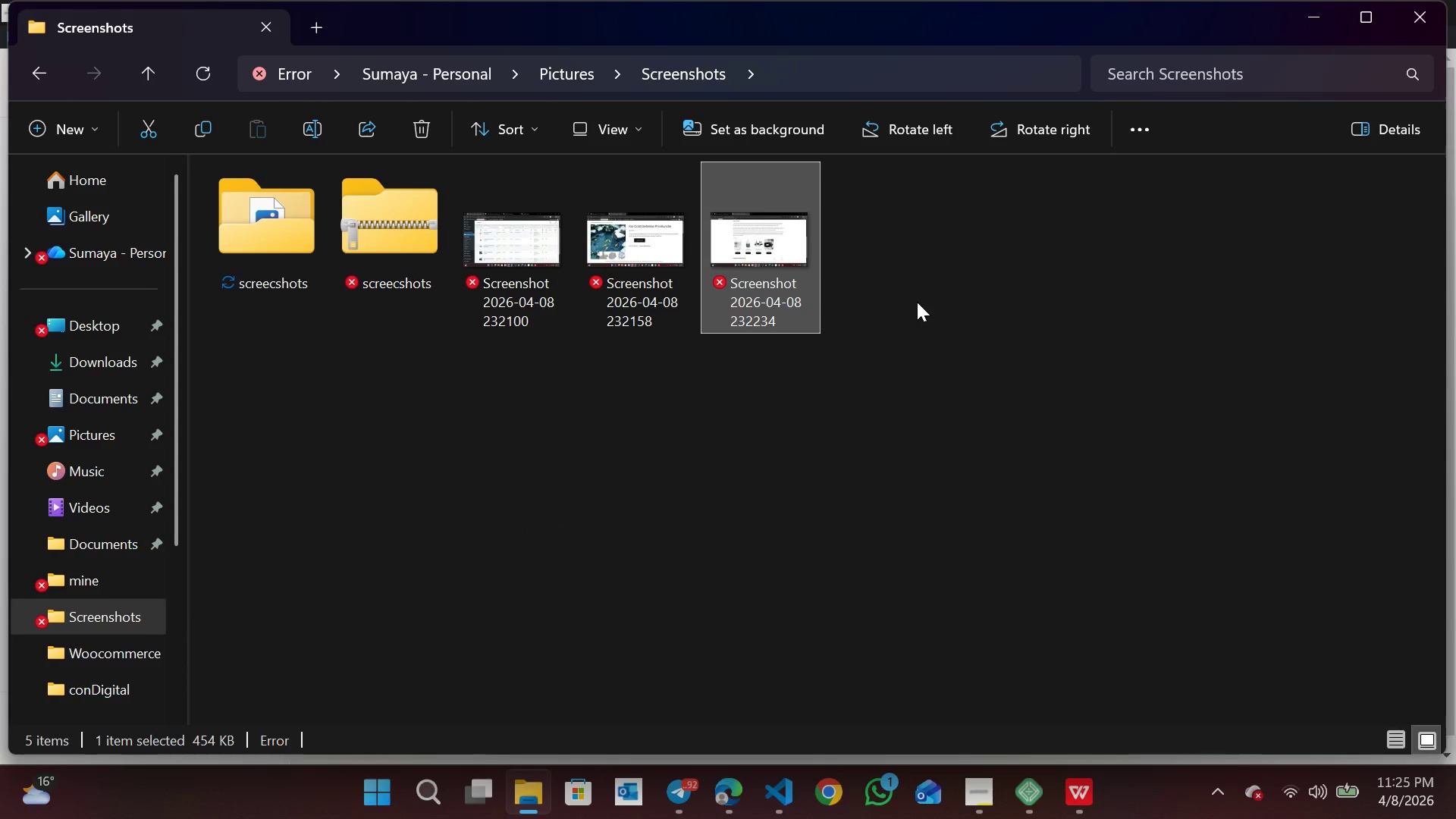 
left_click([917, 302])
 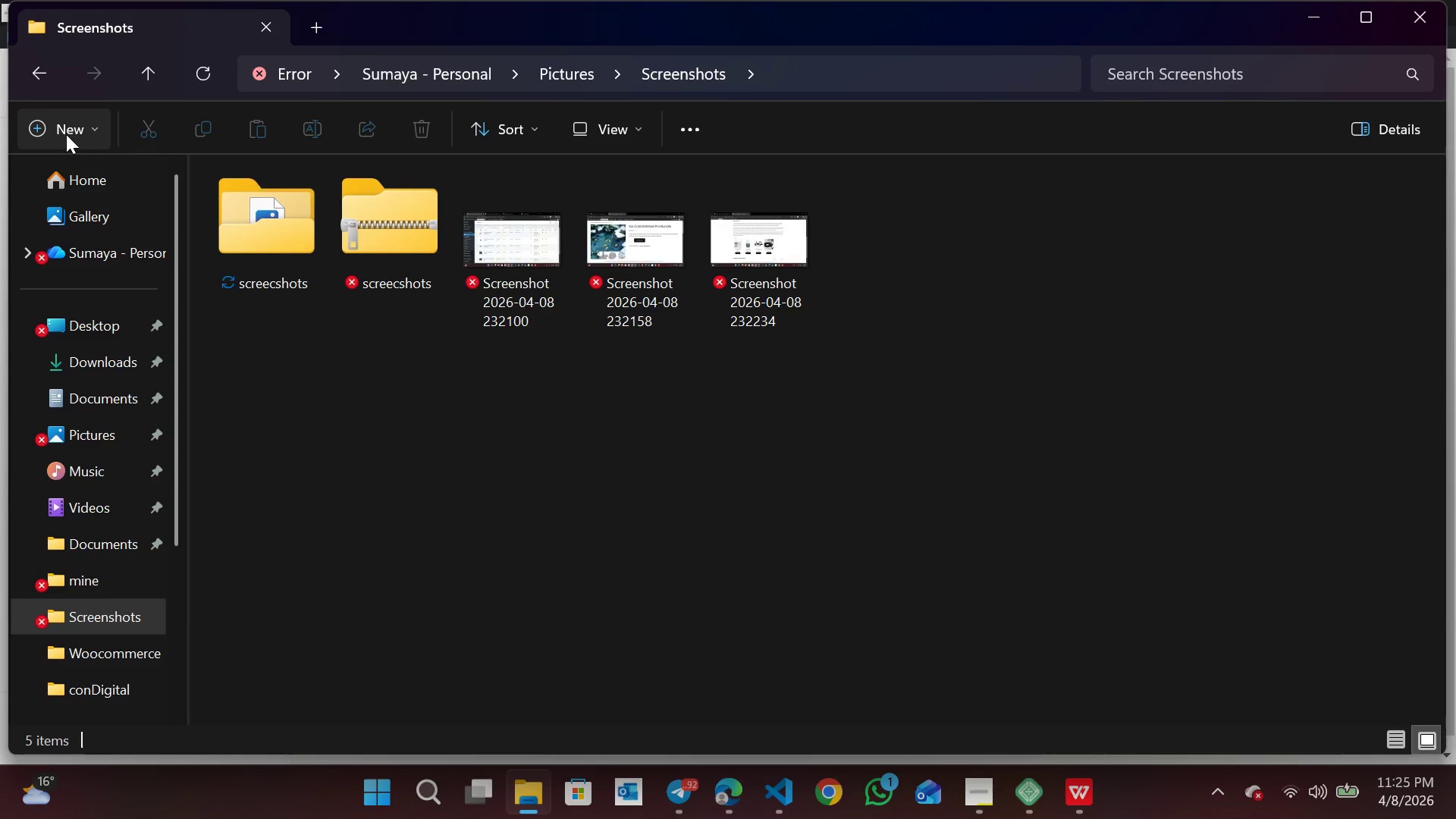 
left_click([66, 134])
 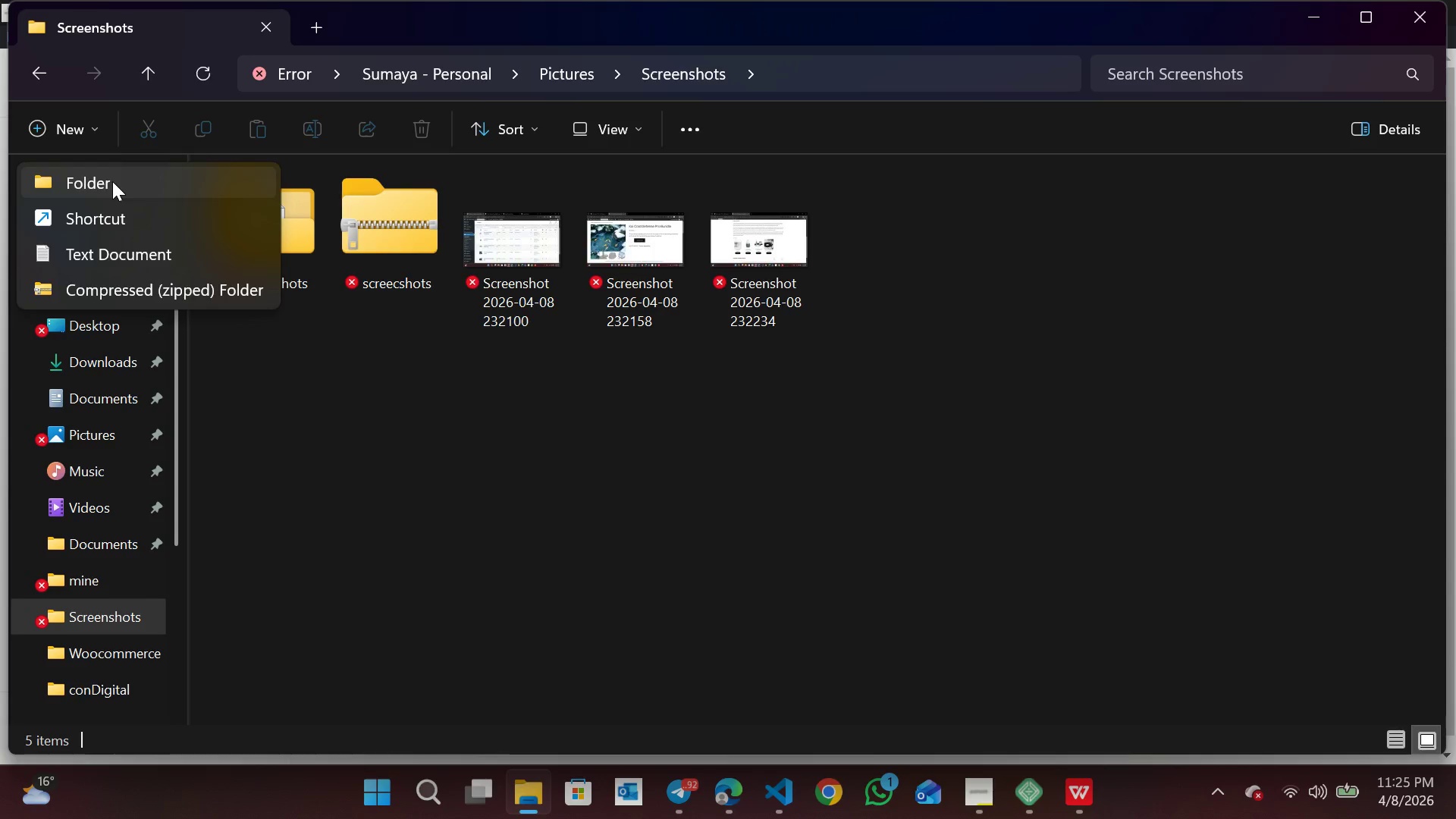 
left_click([112, 181])
 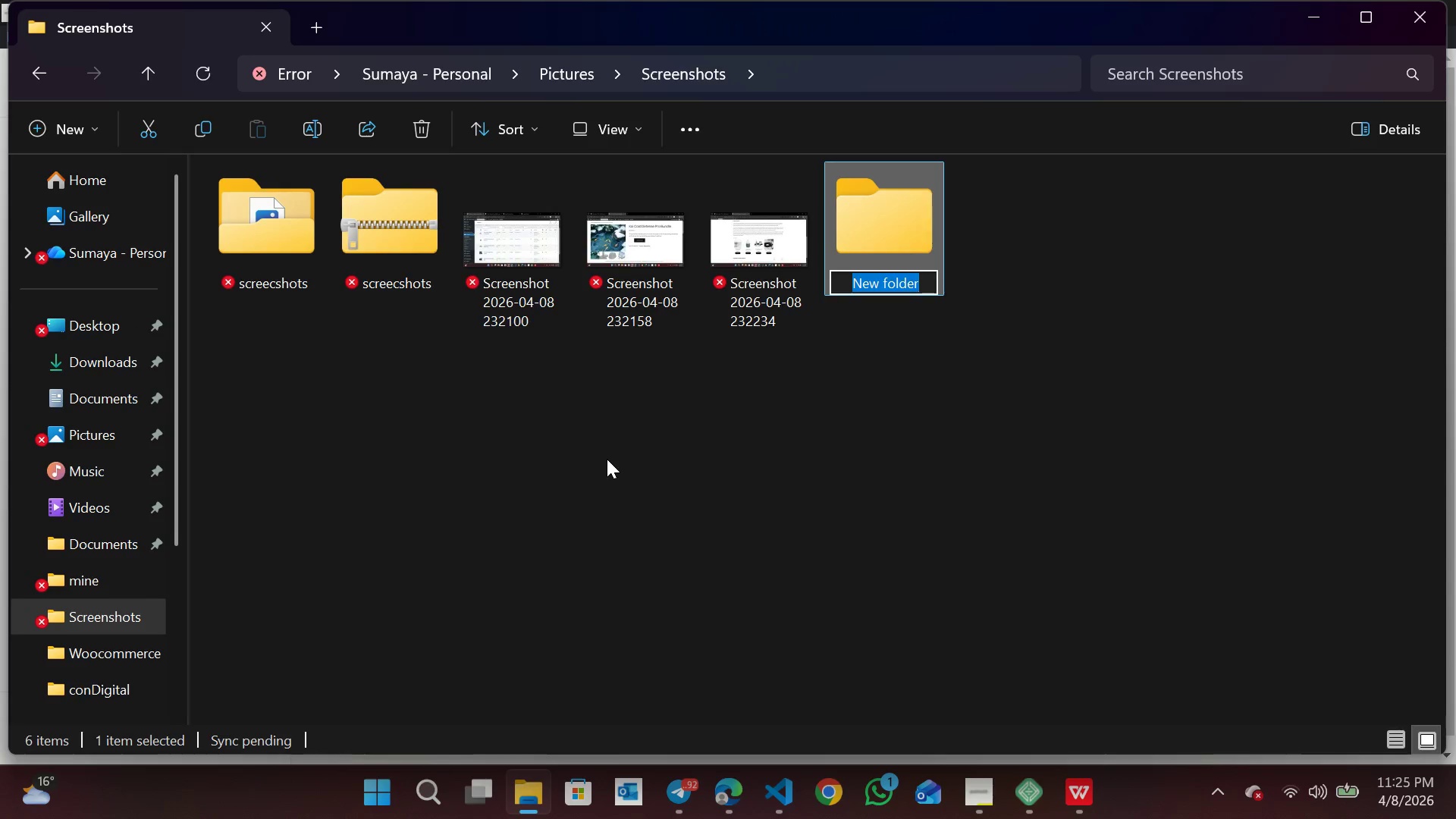 
type(screenshot)
 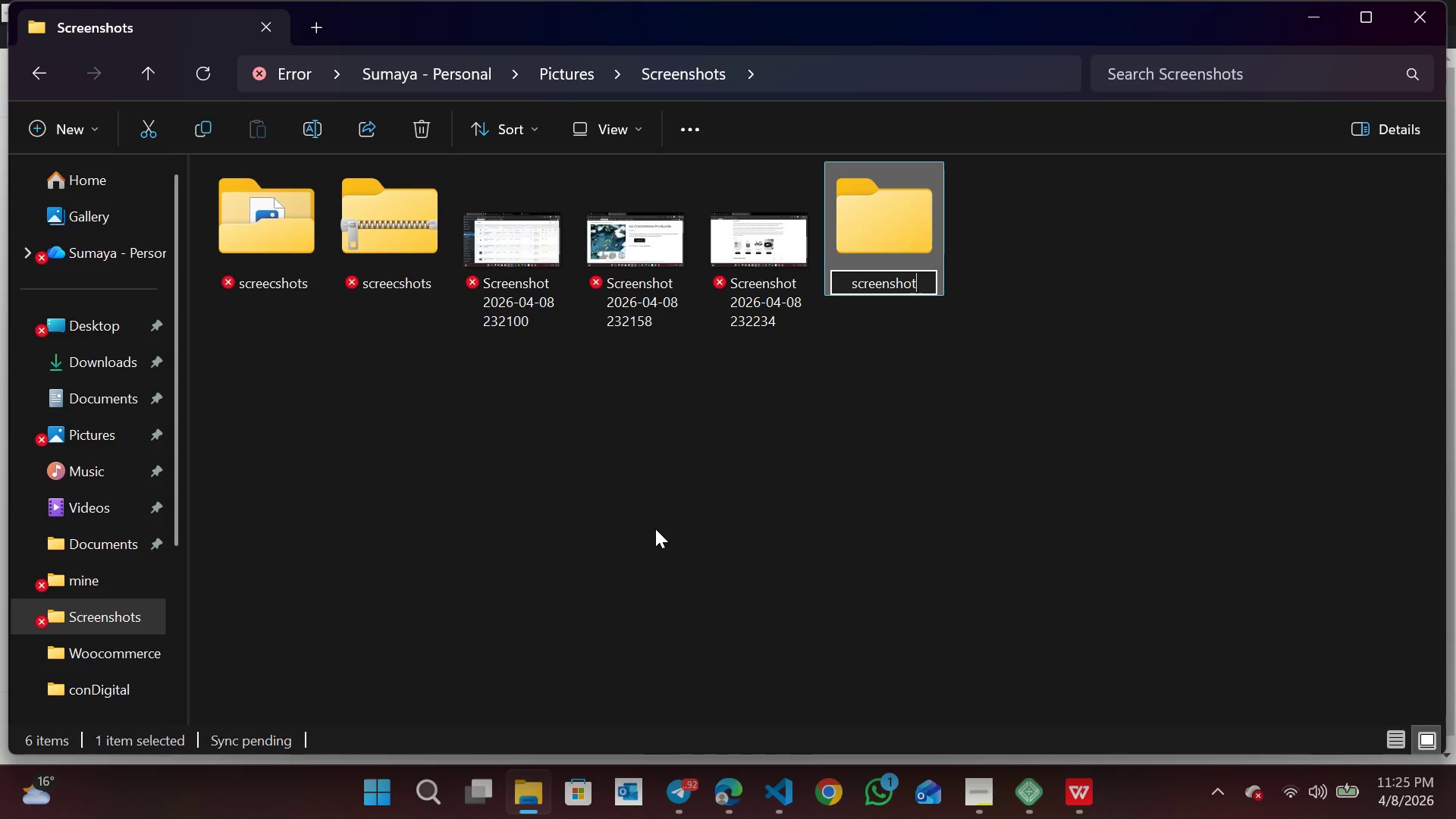 
left_click([655, 529])
 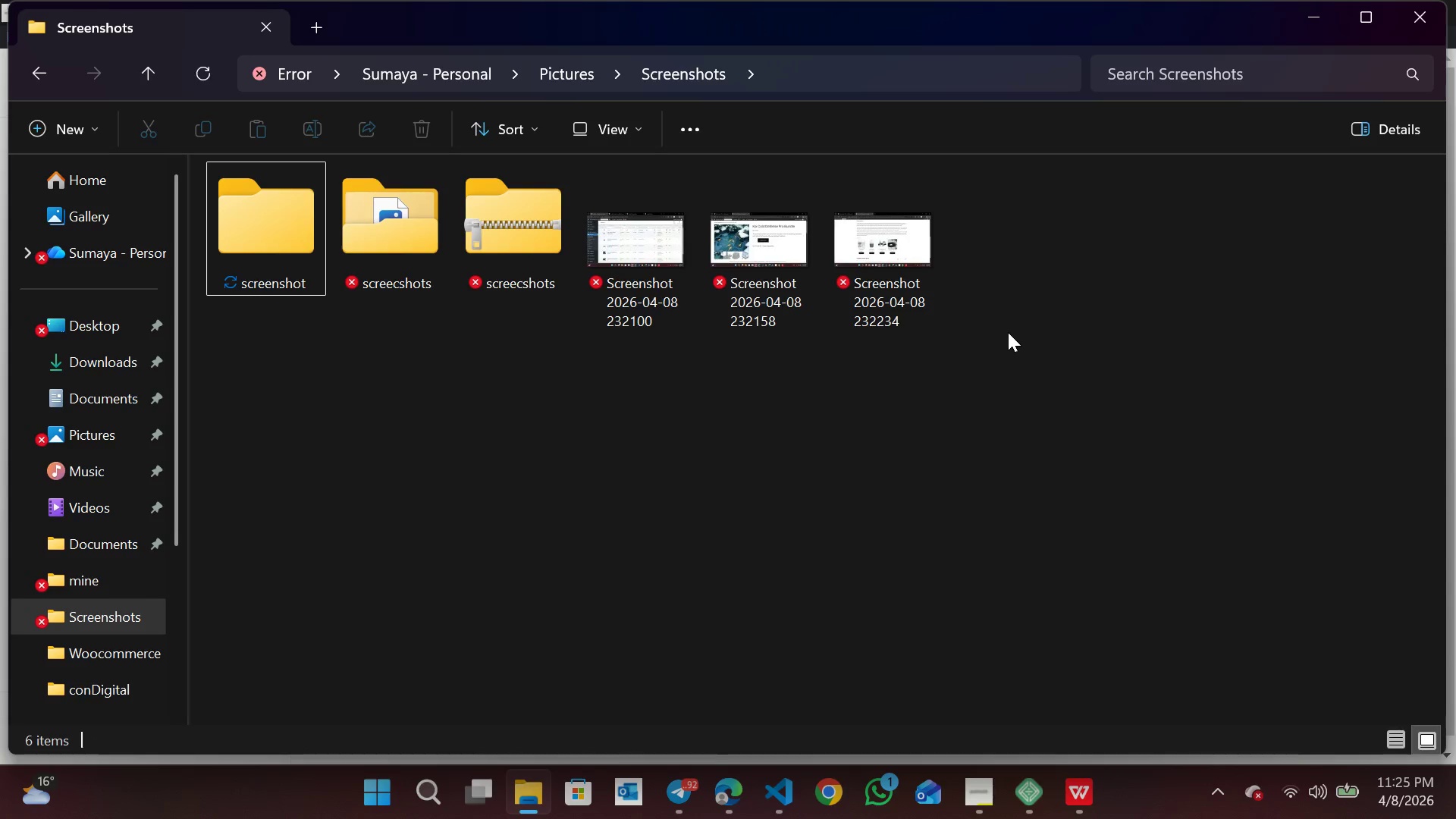 
left_click_drag(start_coordinate=[1006, 332], to_coordinate=[630, 286])
 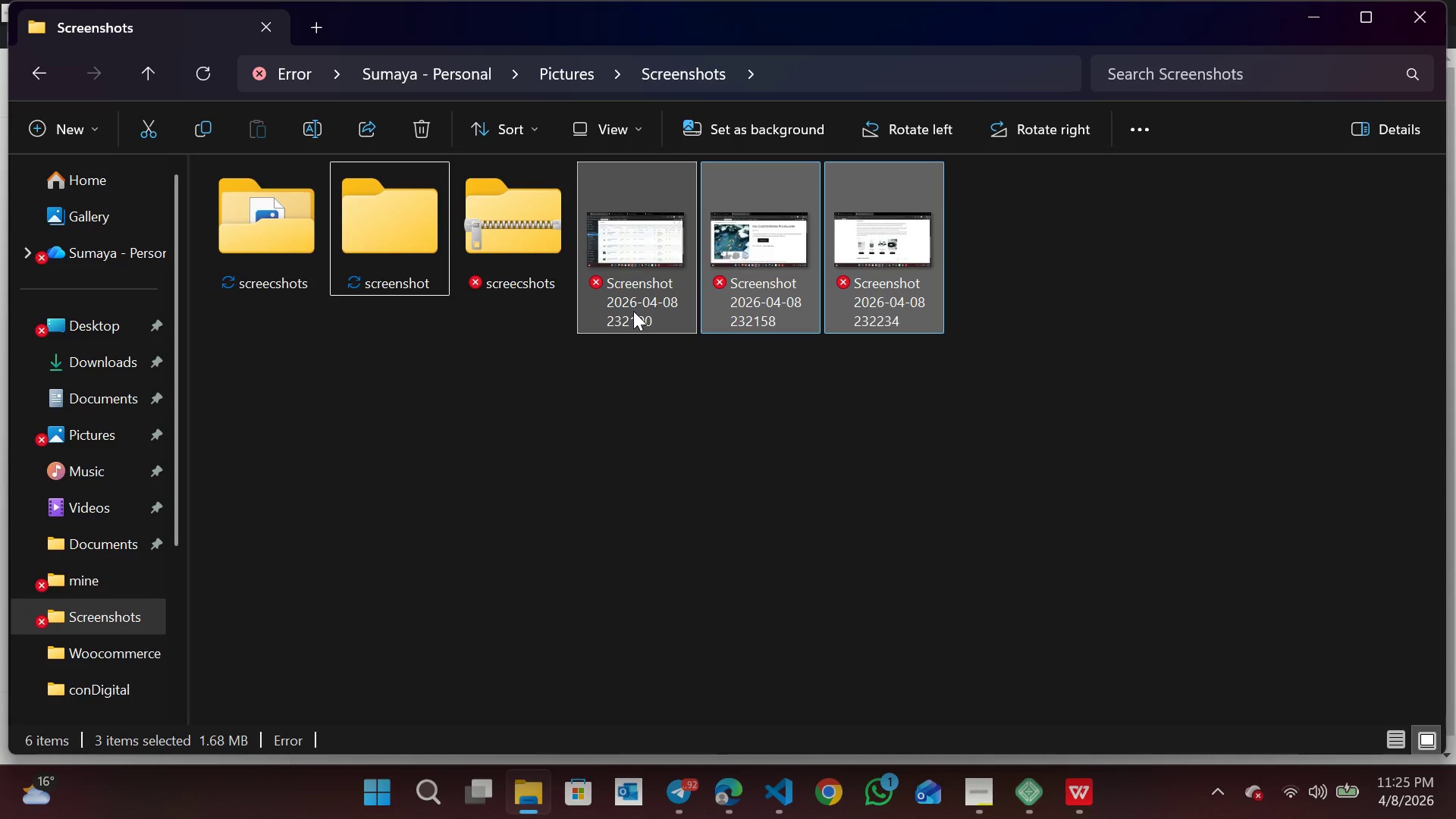 
key(Control+ControlLeft)
 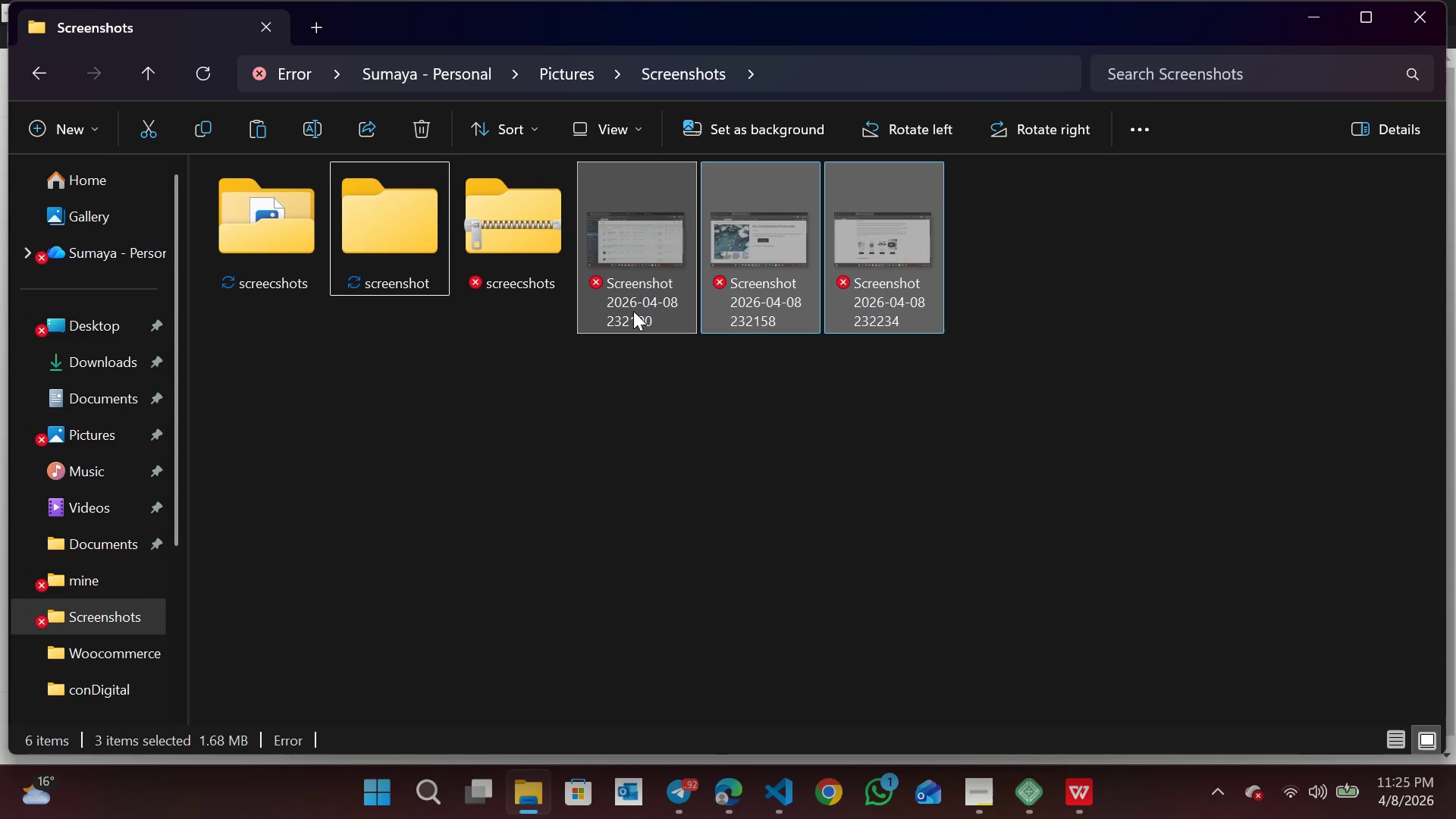 
key(Control+X)
 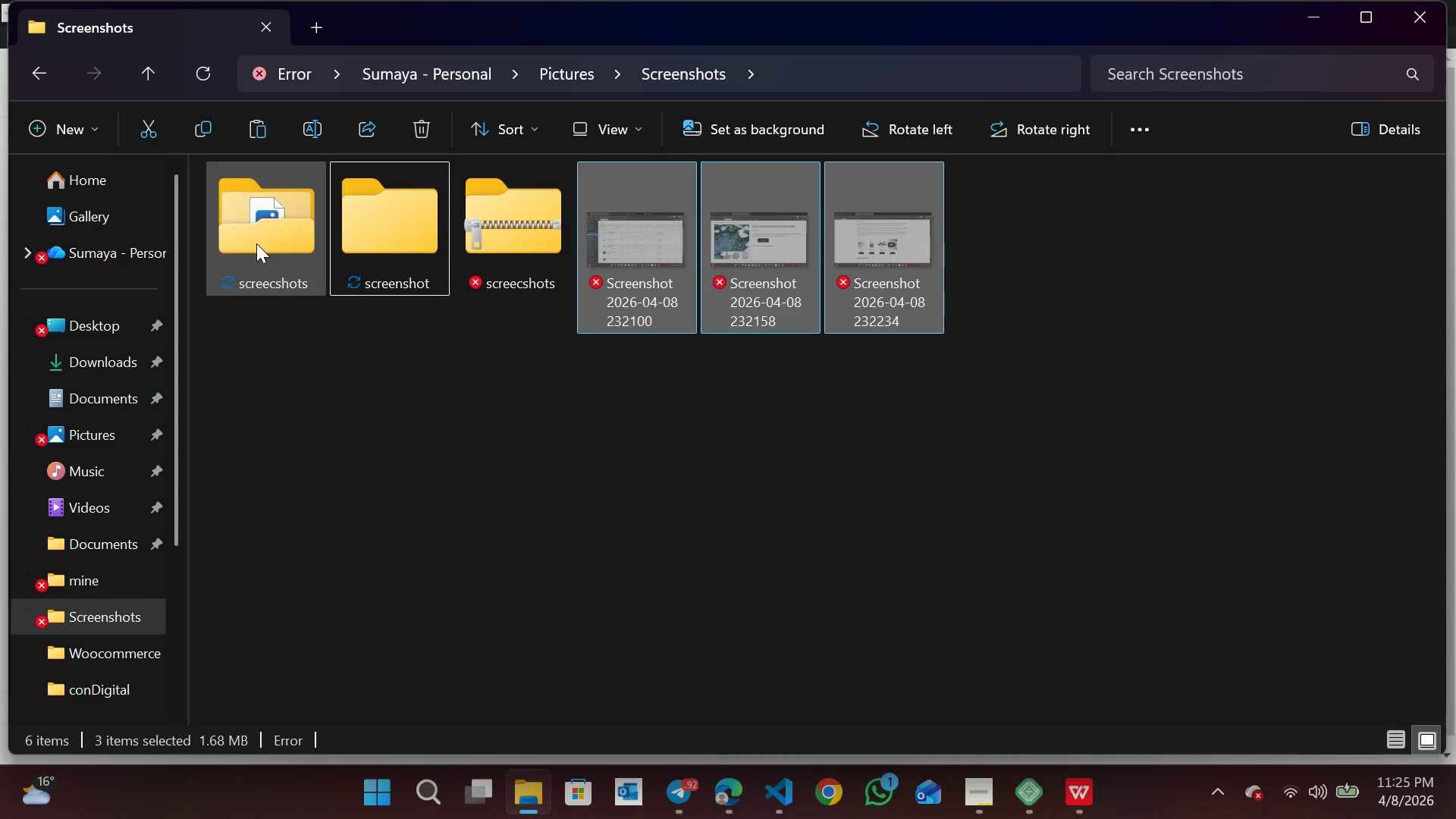 
left_click([256, 243])
 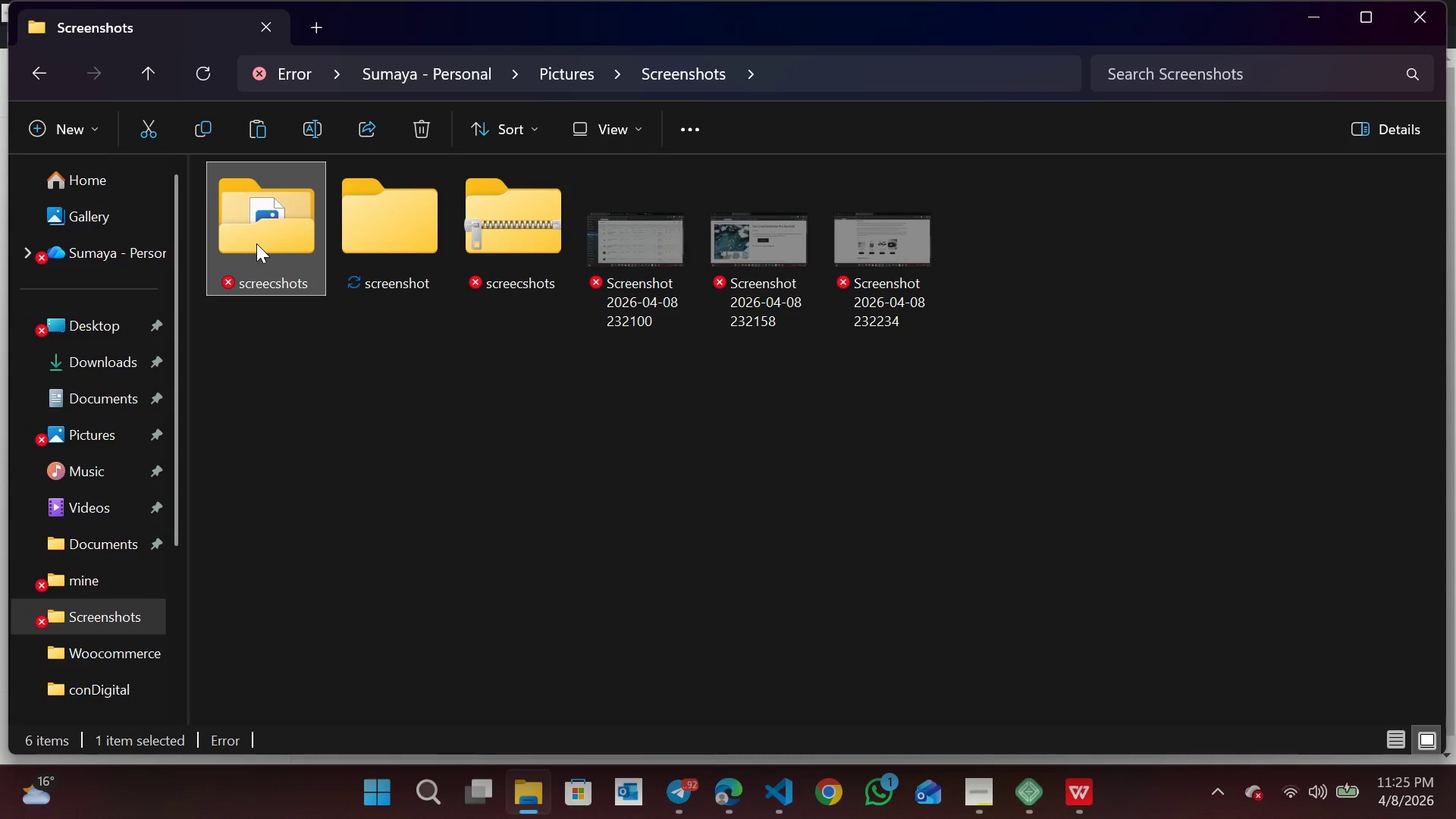 
double_click([256, 243])
 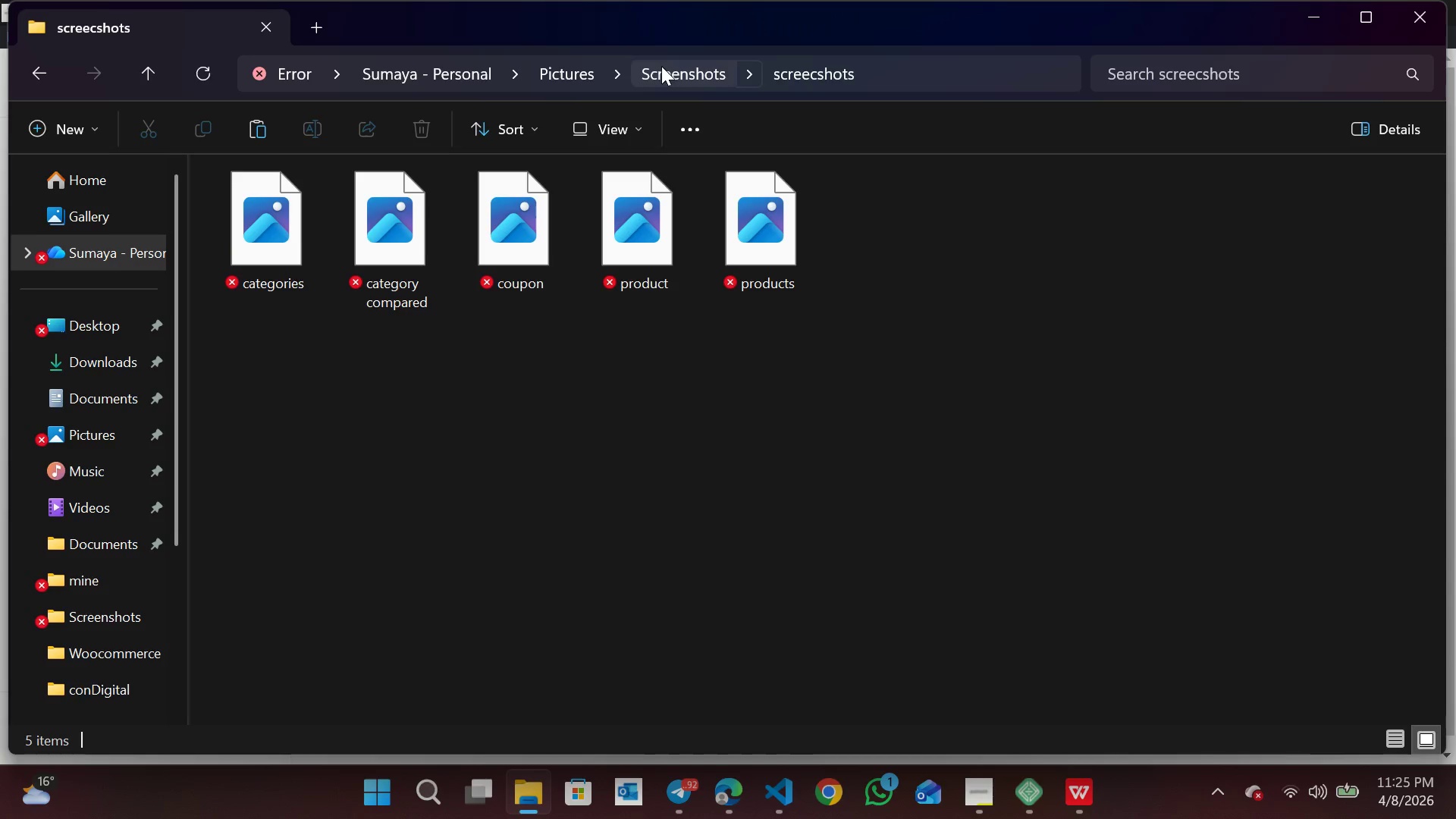 
wait(5.41)
 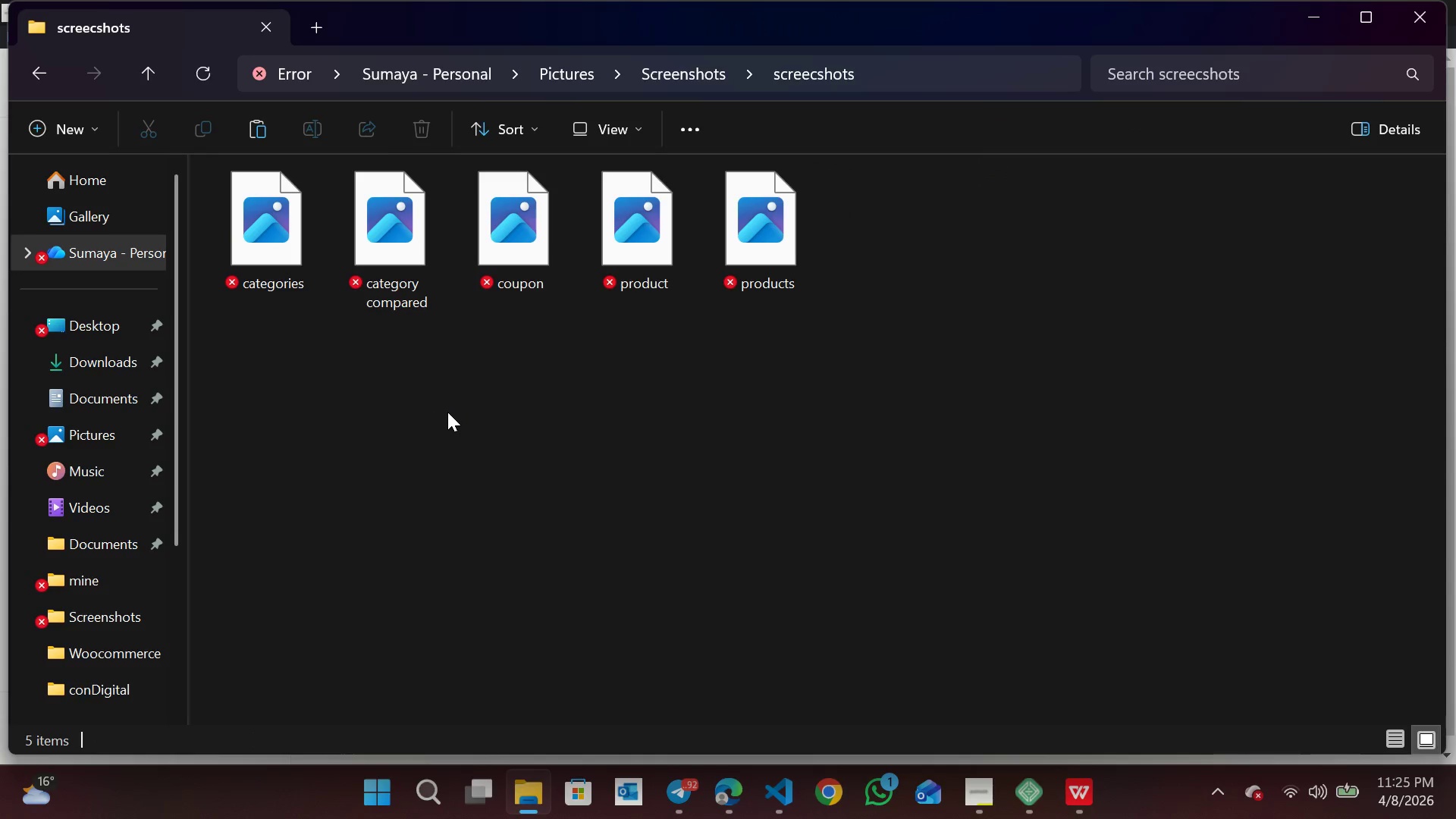 
left_click([570, 70])
 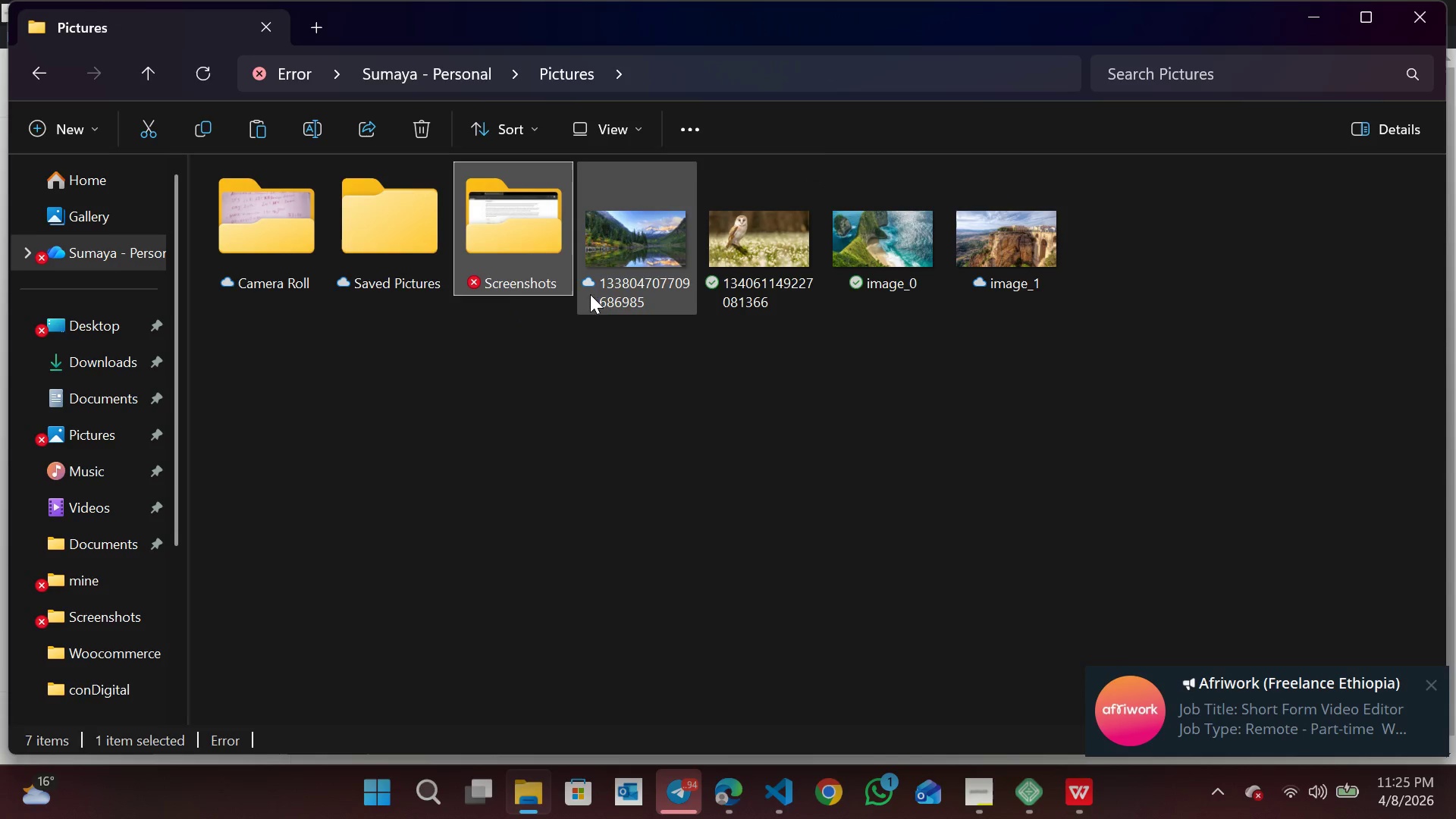 
double_click([530, 256])
 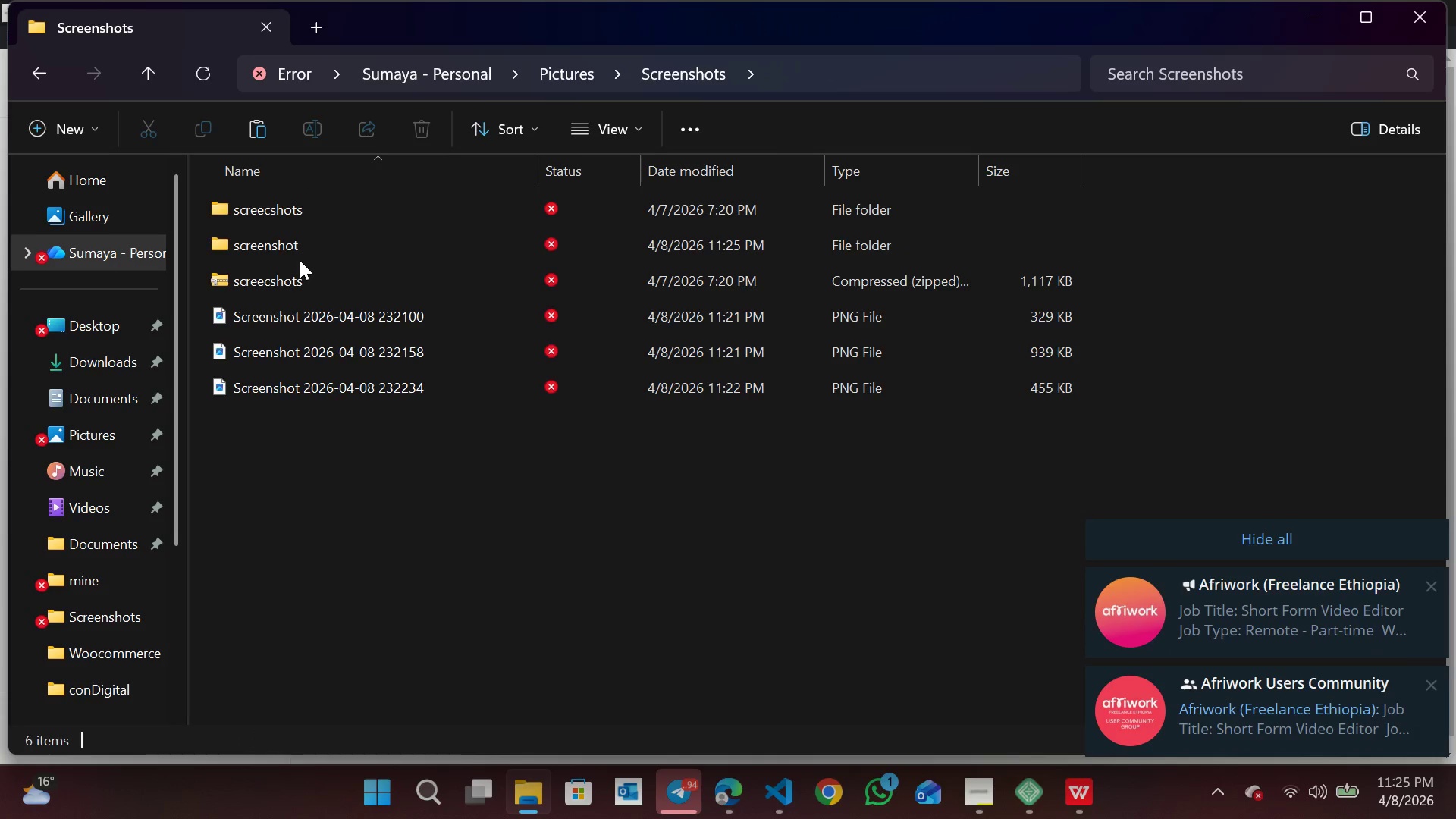 
double_click([291, 241])
 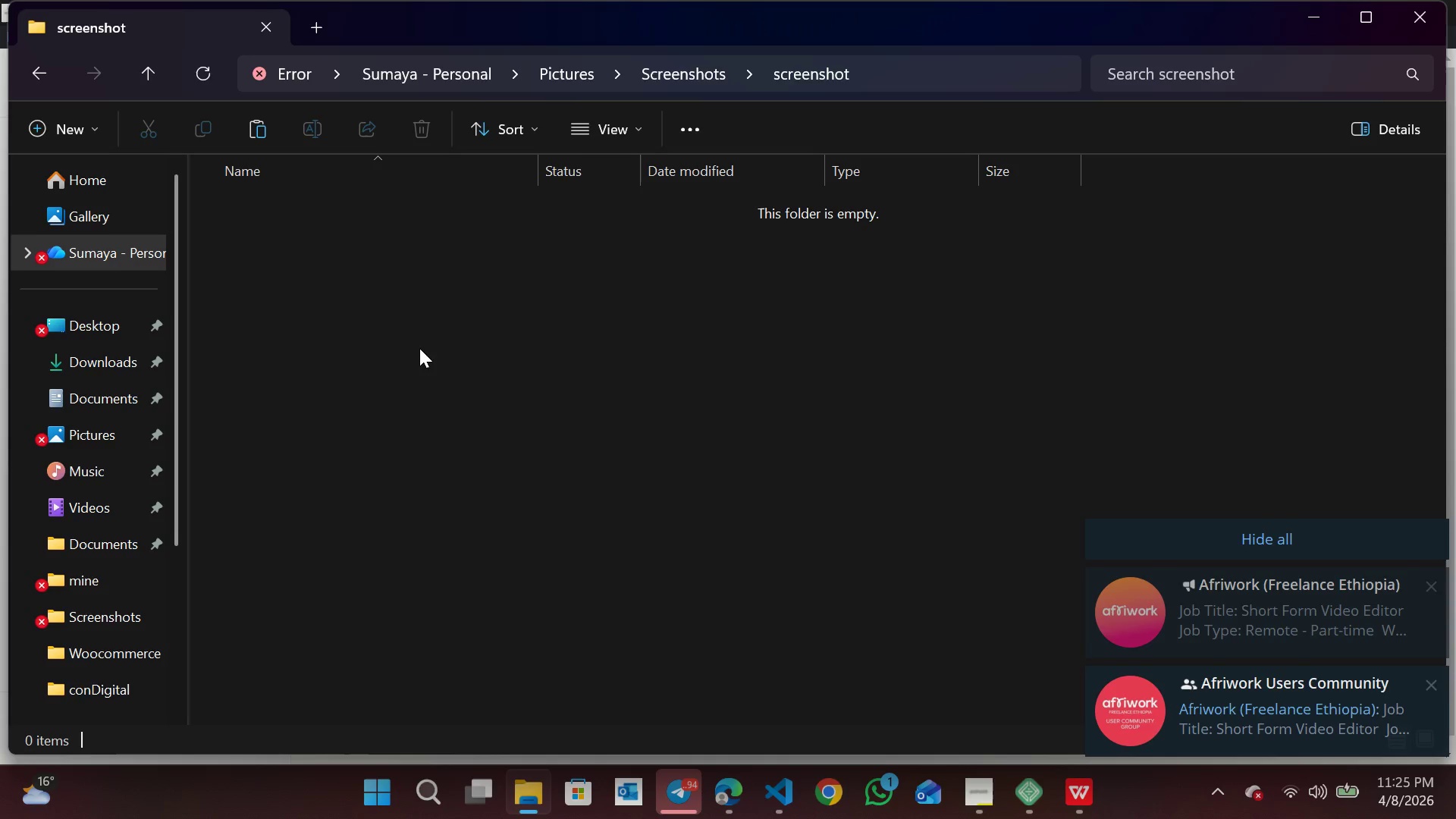 
key(Control+ControlLeft)
 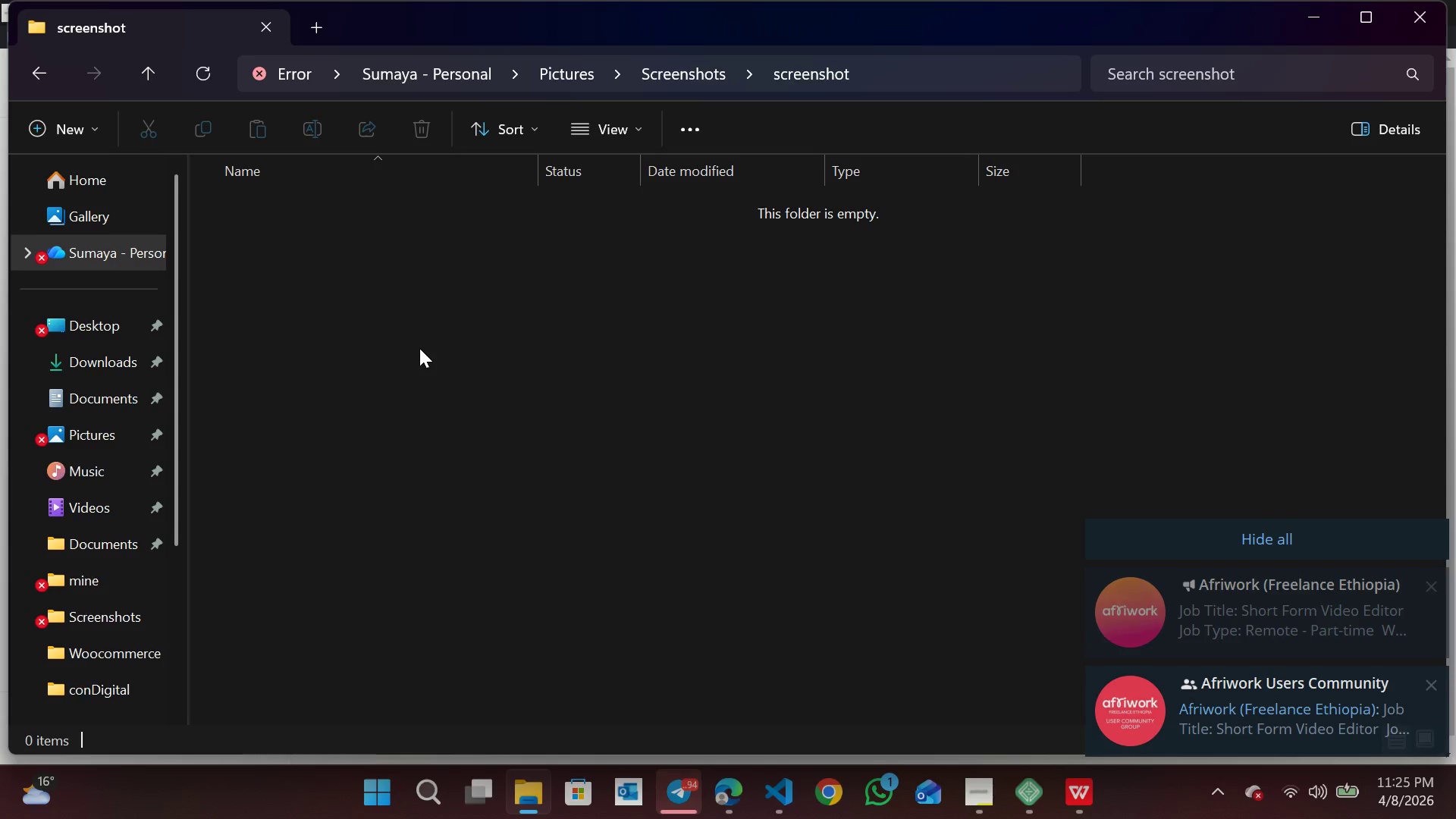 
key(Control+V)
 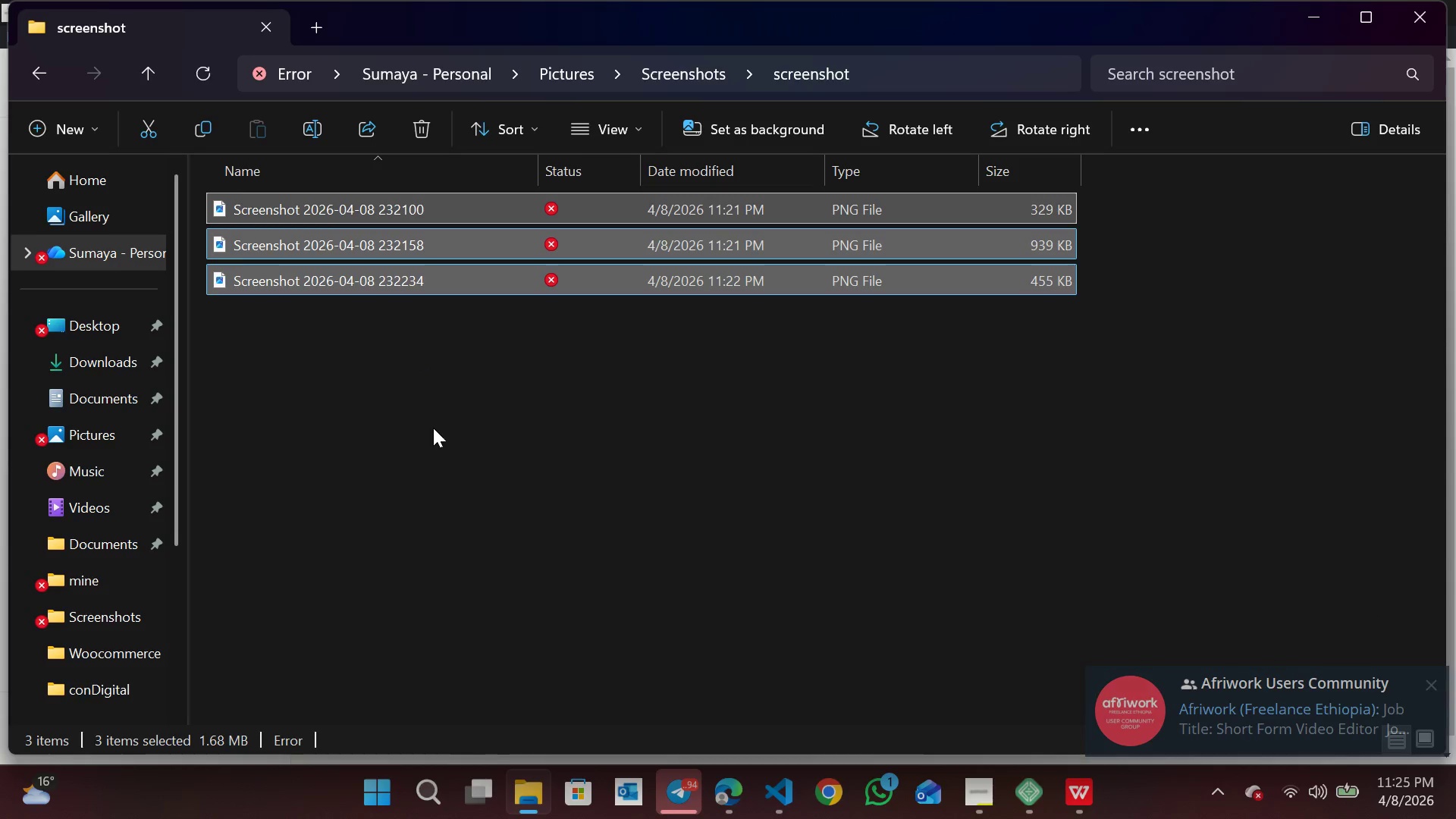 
left_click([433, 428])
 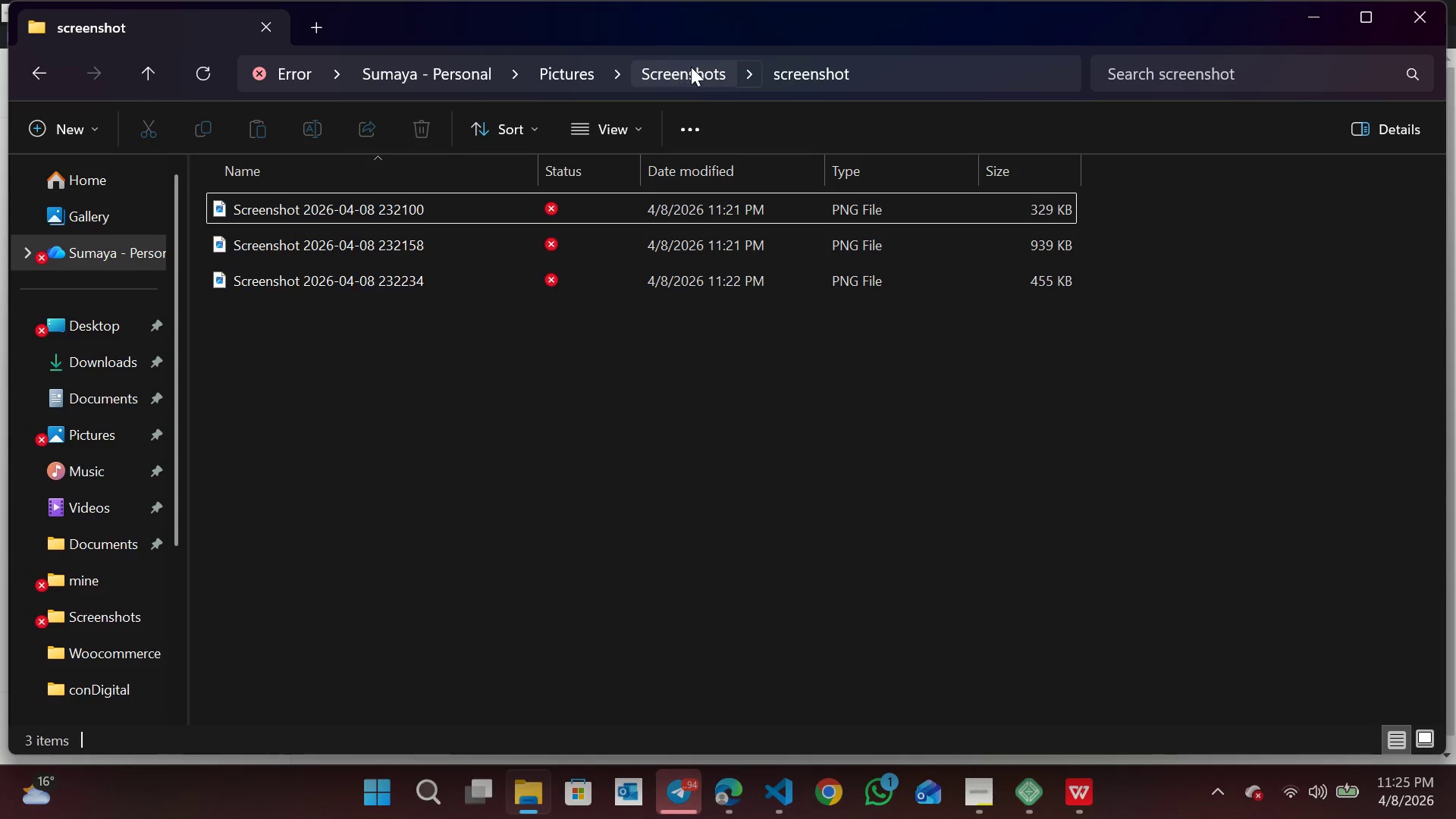 
left_click([692, 66])
 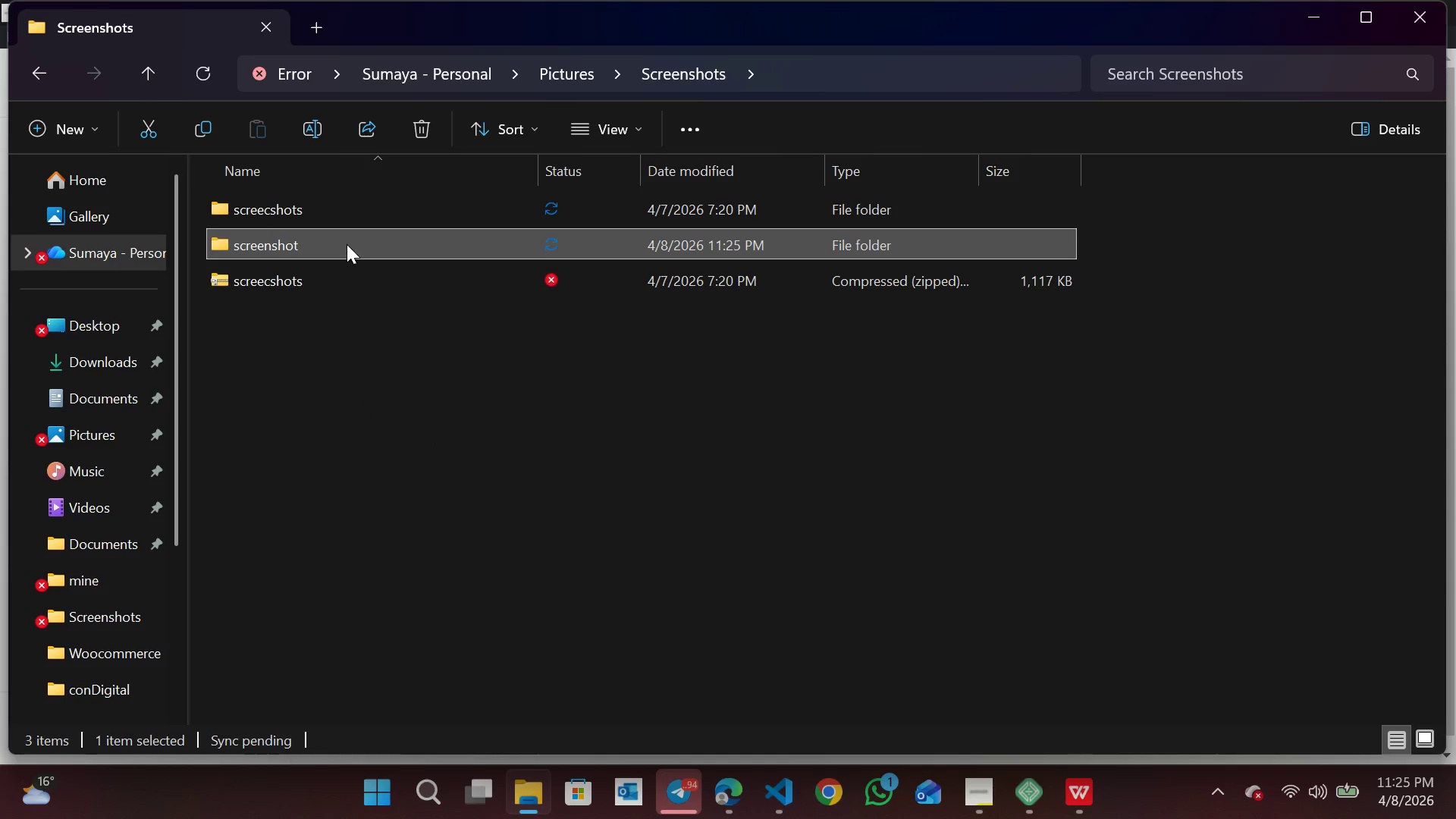 
left_click([679, 114])
 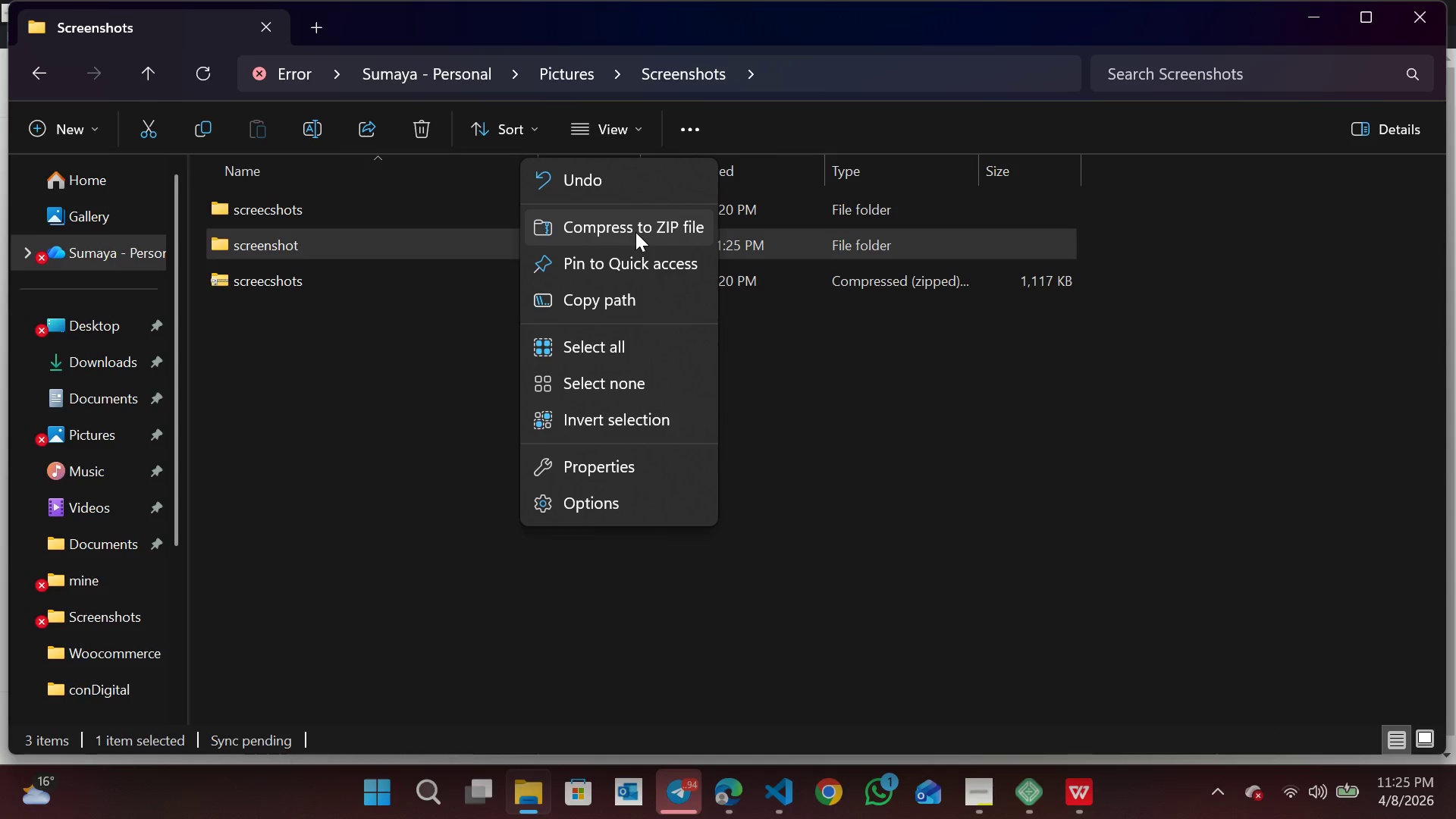 
left_click([635, 232])
 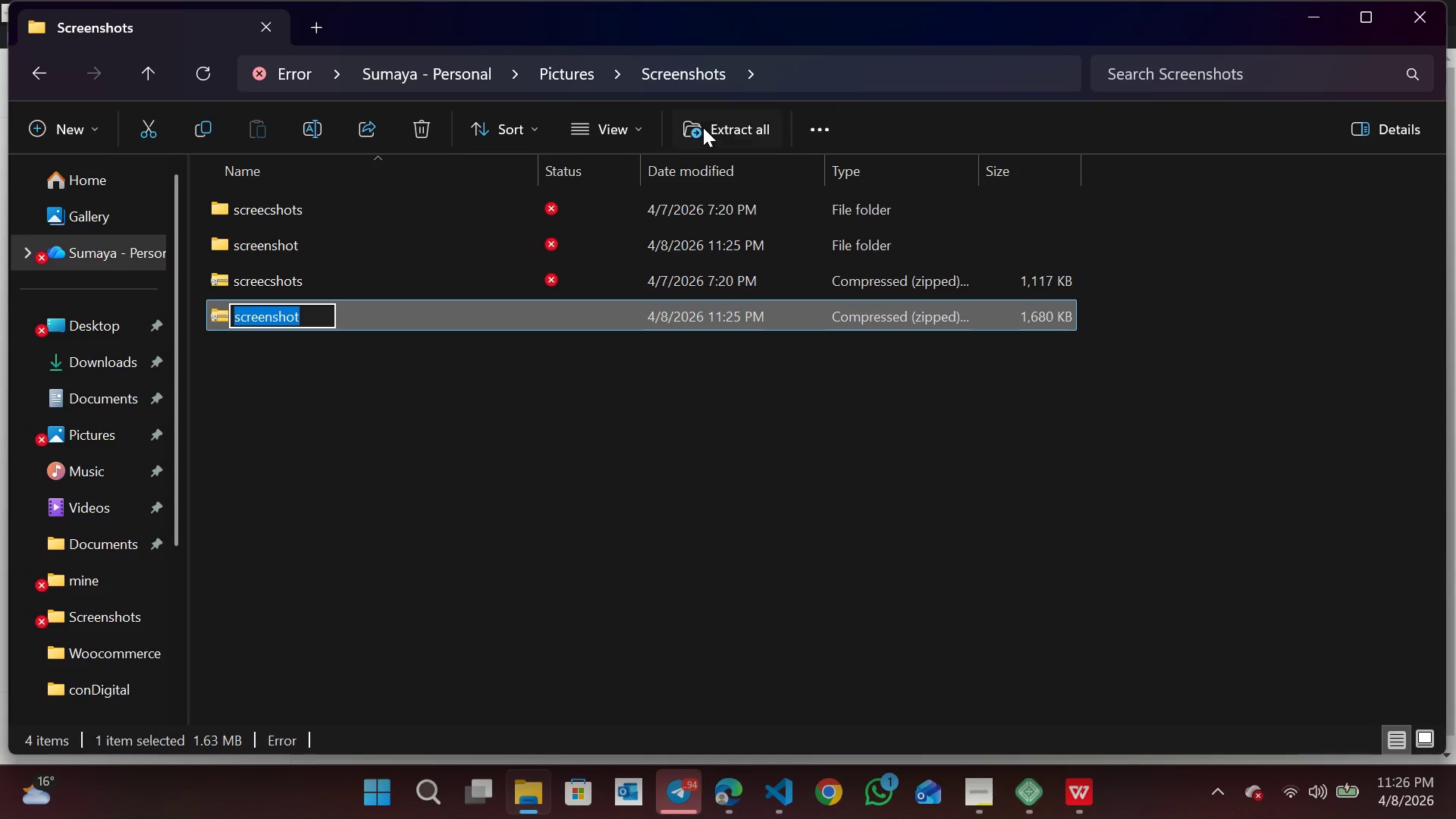 
left_click([412, 397])
 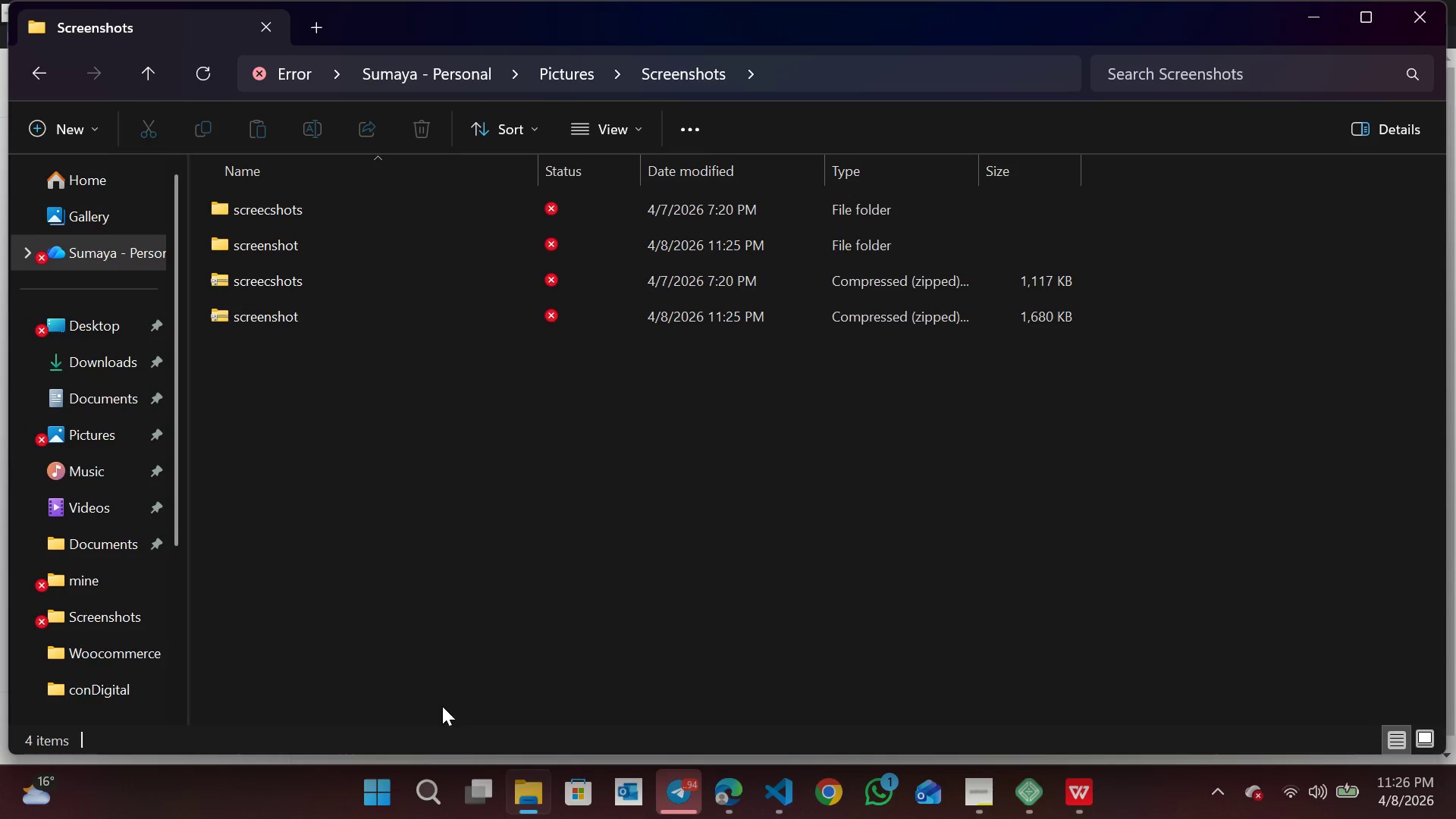 